 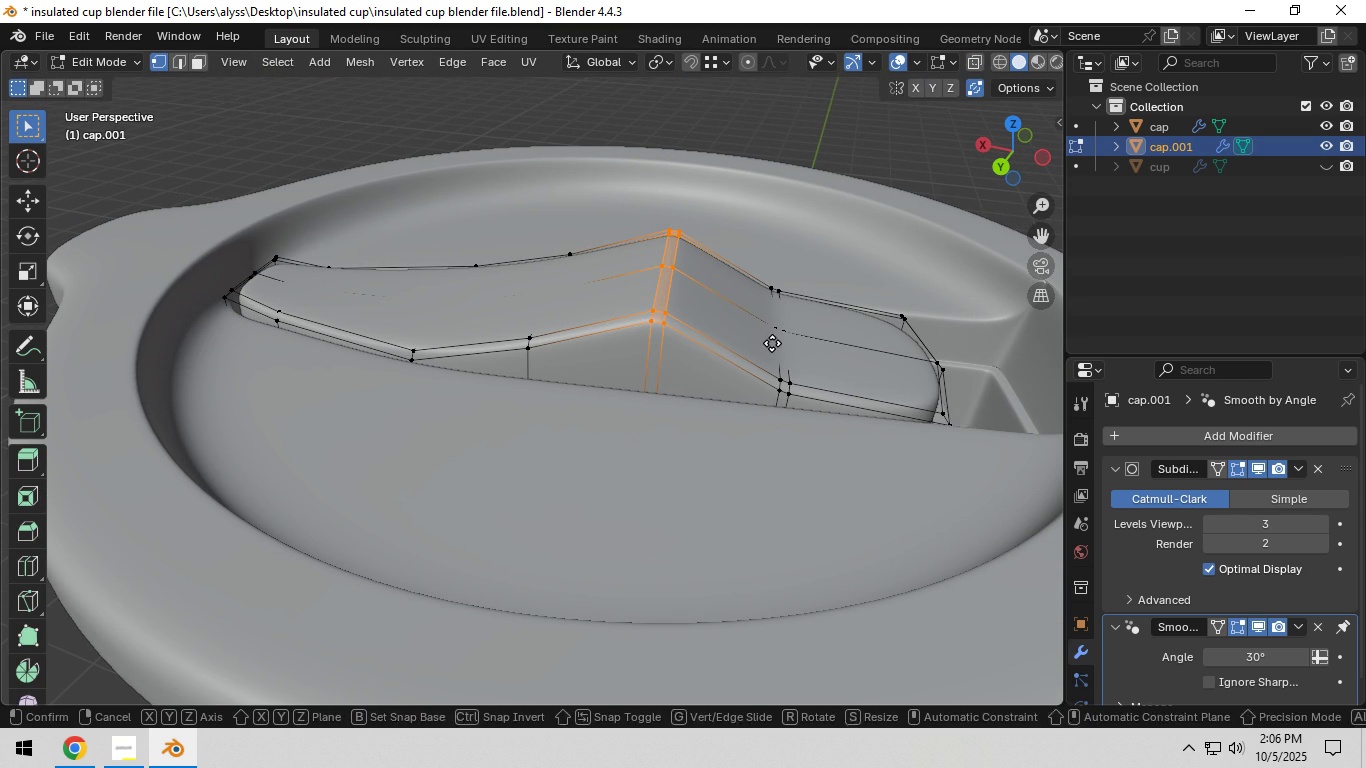 
type(gz)
 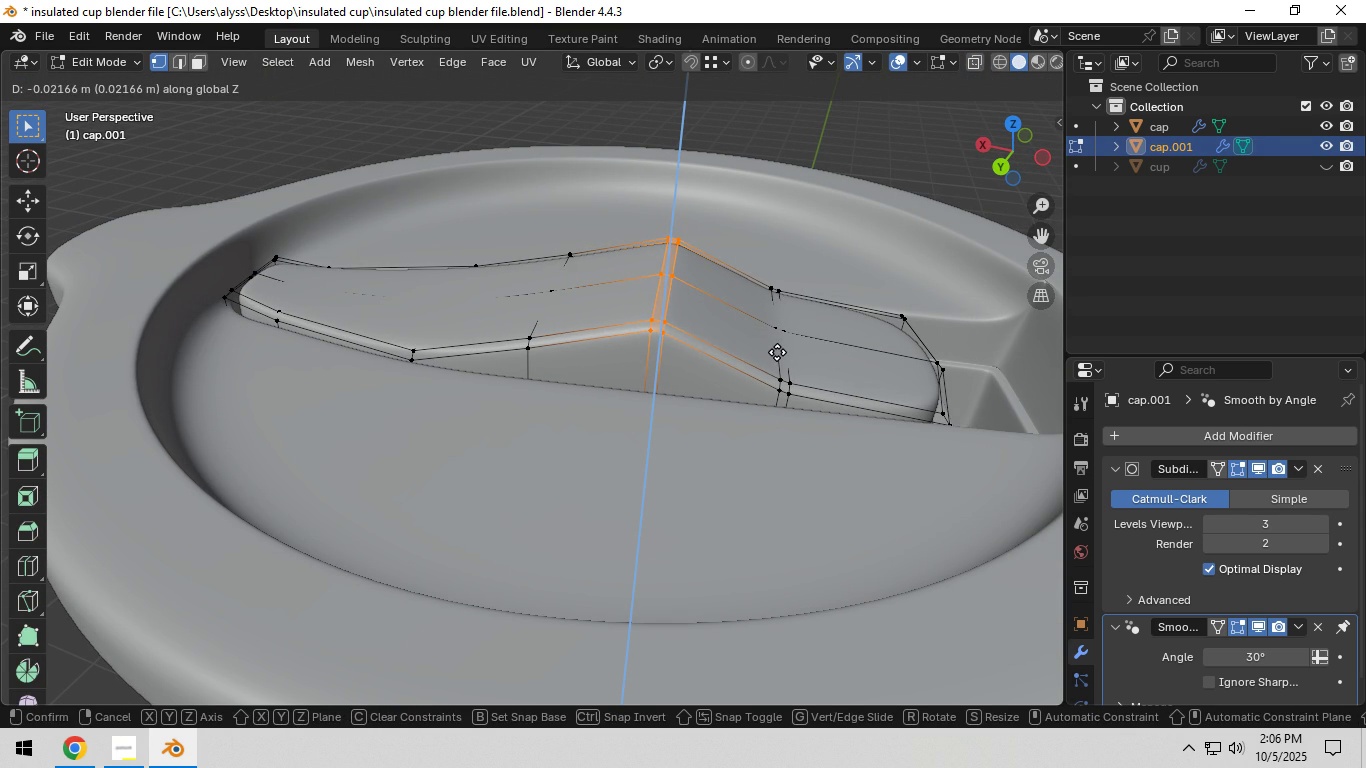 
left_click([777, 352])
 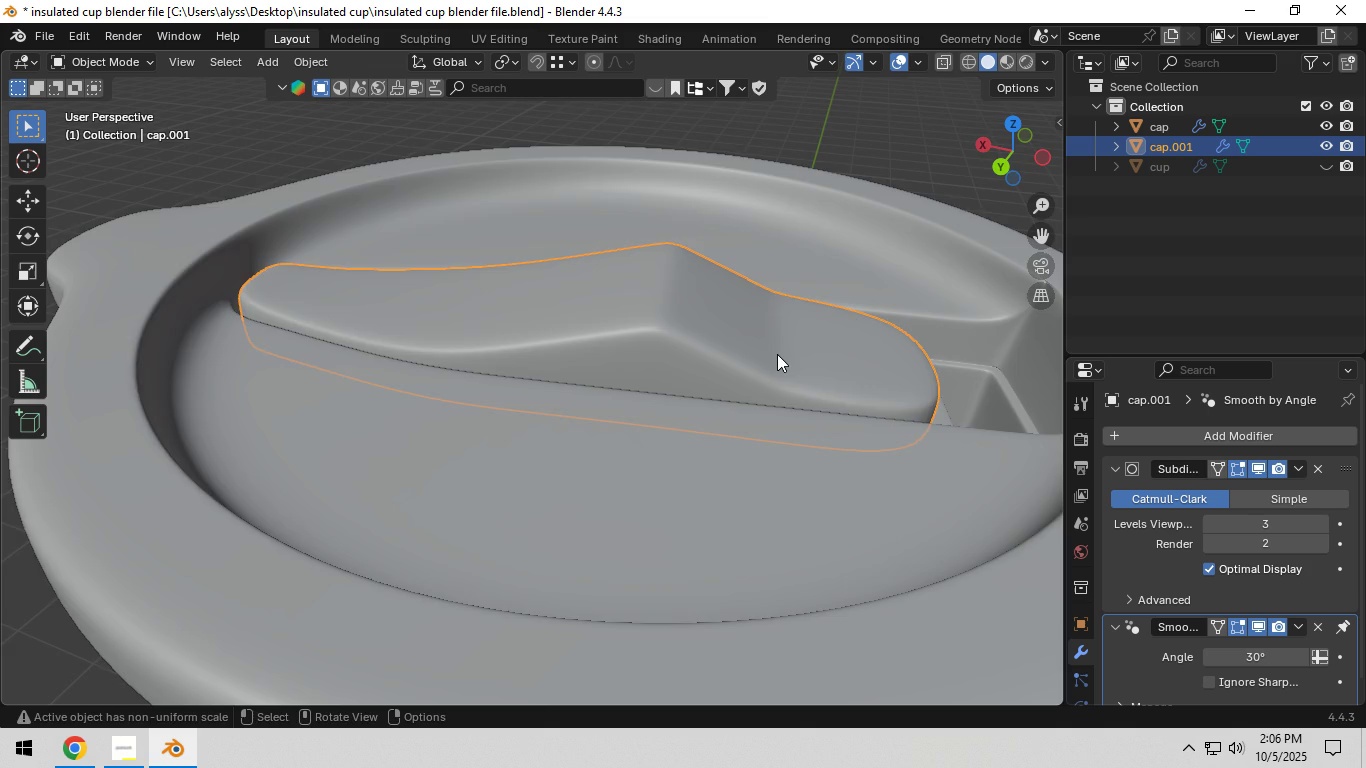 
key(Tab)
 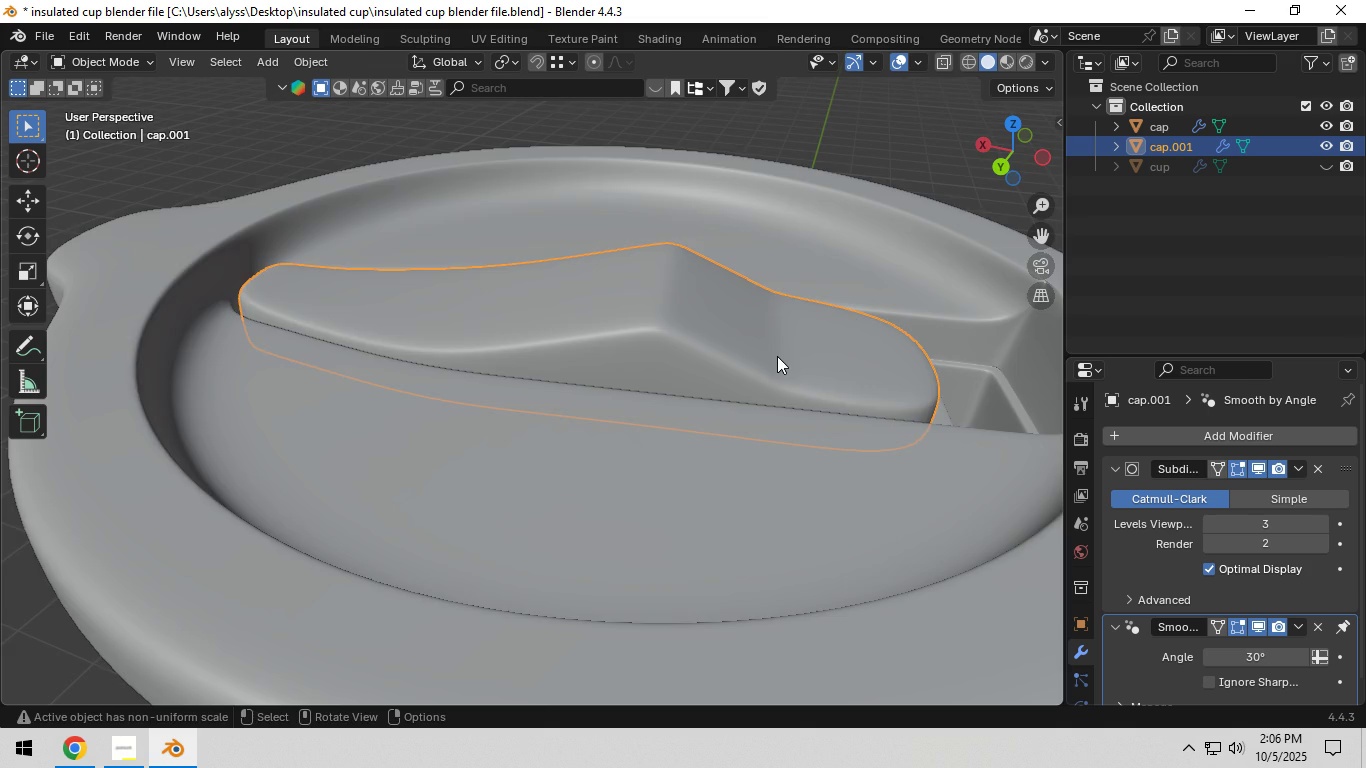 
scroll: coordinate [777, 356], scroll_direction: down, amount: 3.0